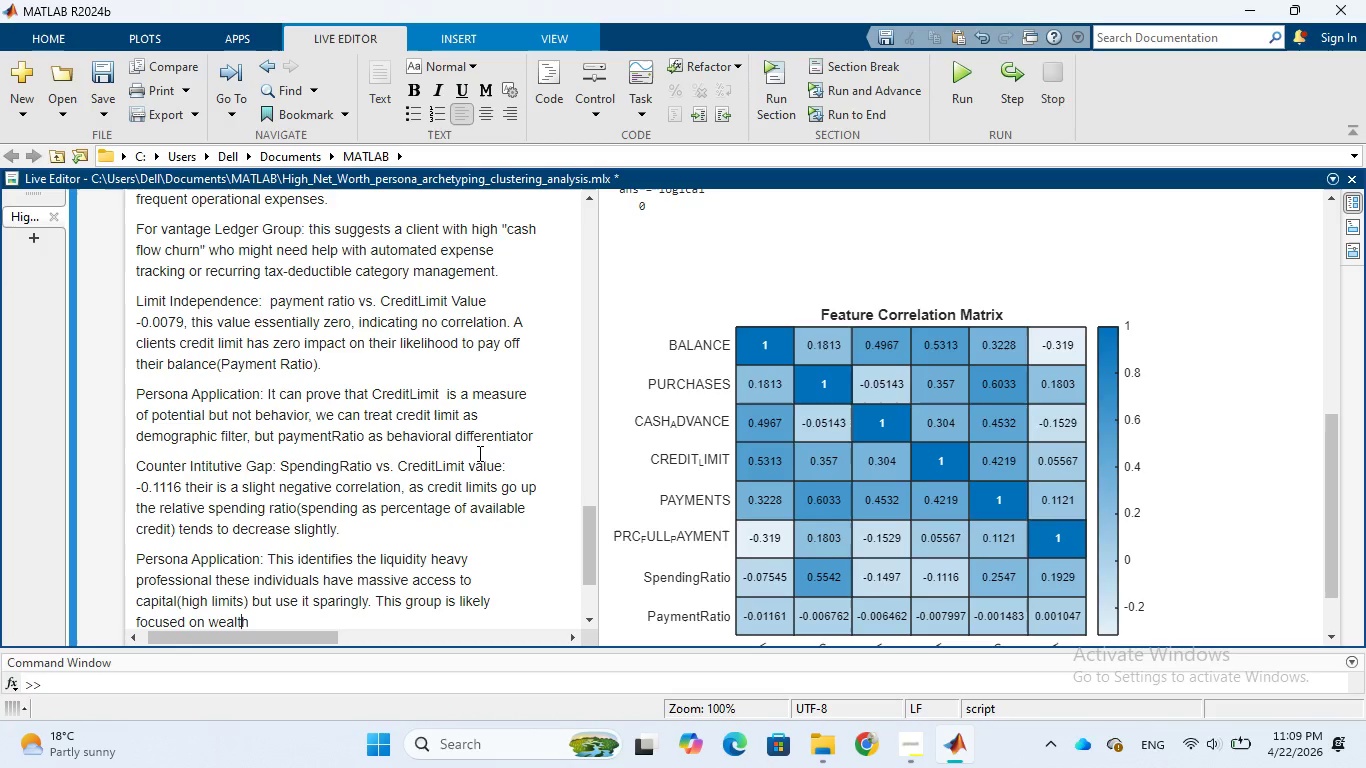 
key(ArrowRight)
 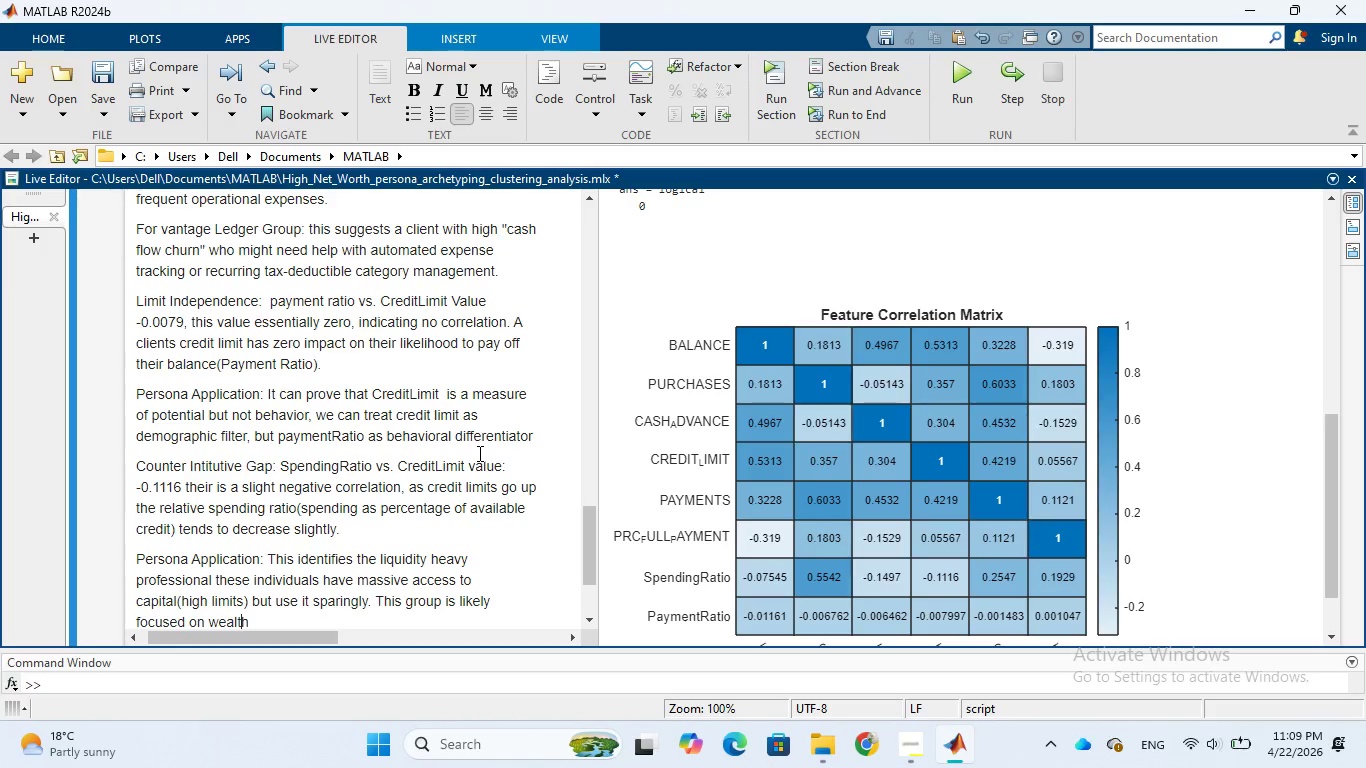 
key(ArrowRight)
 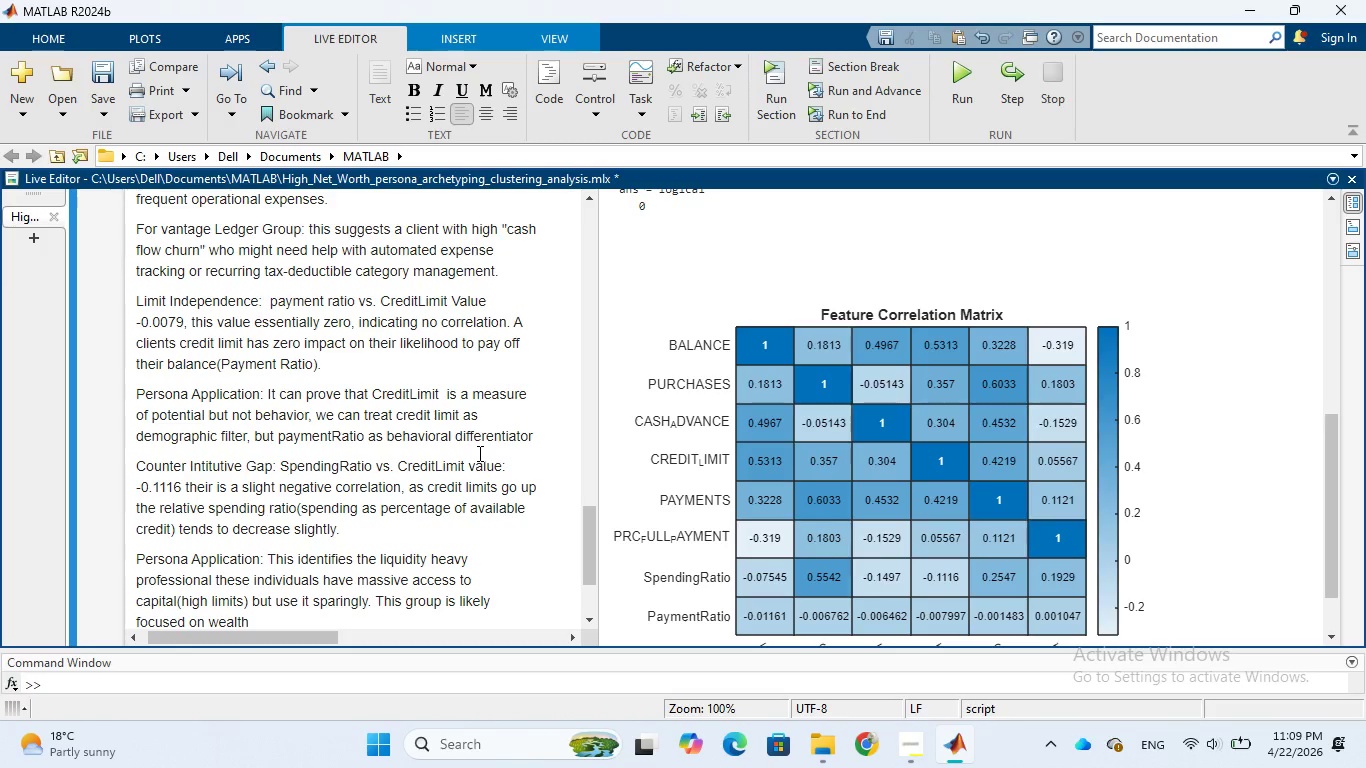 
wait(10.59)
 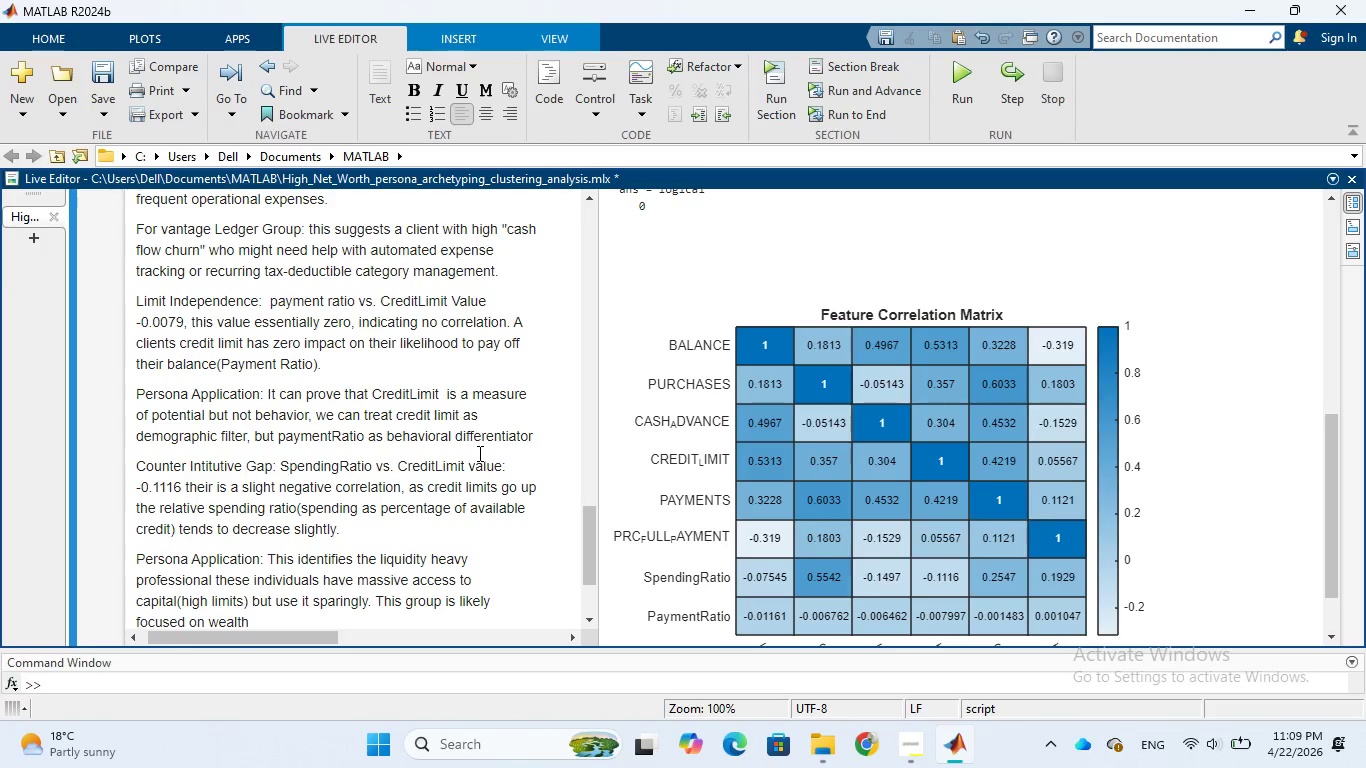 
type( preservation)
 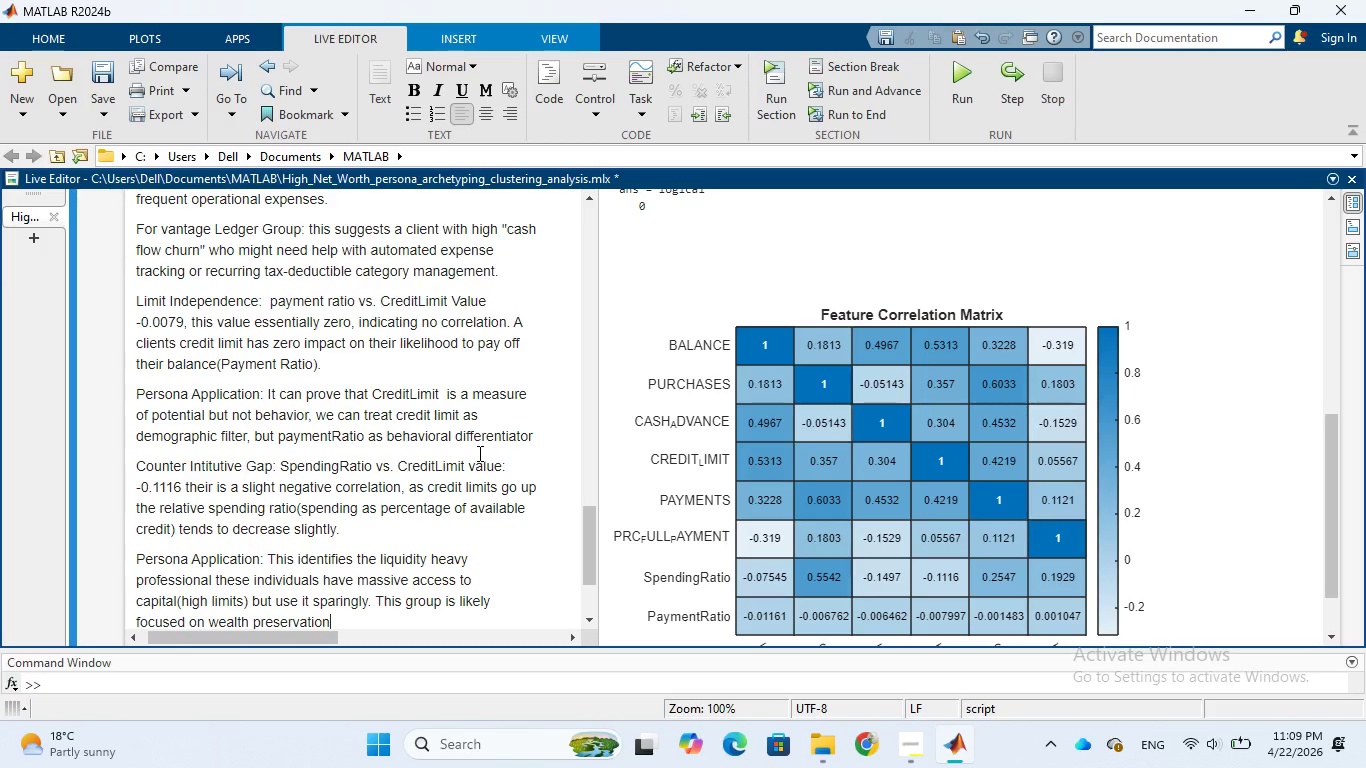 
type( rather han )
 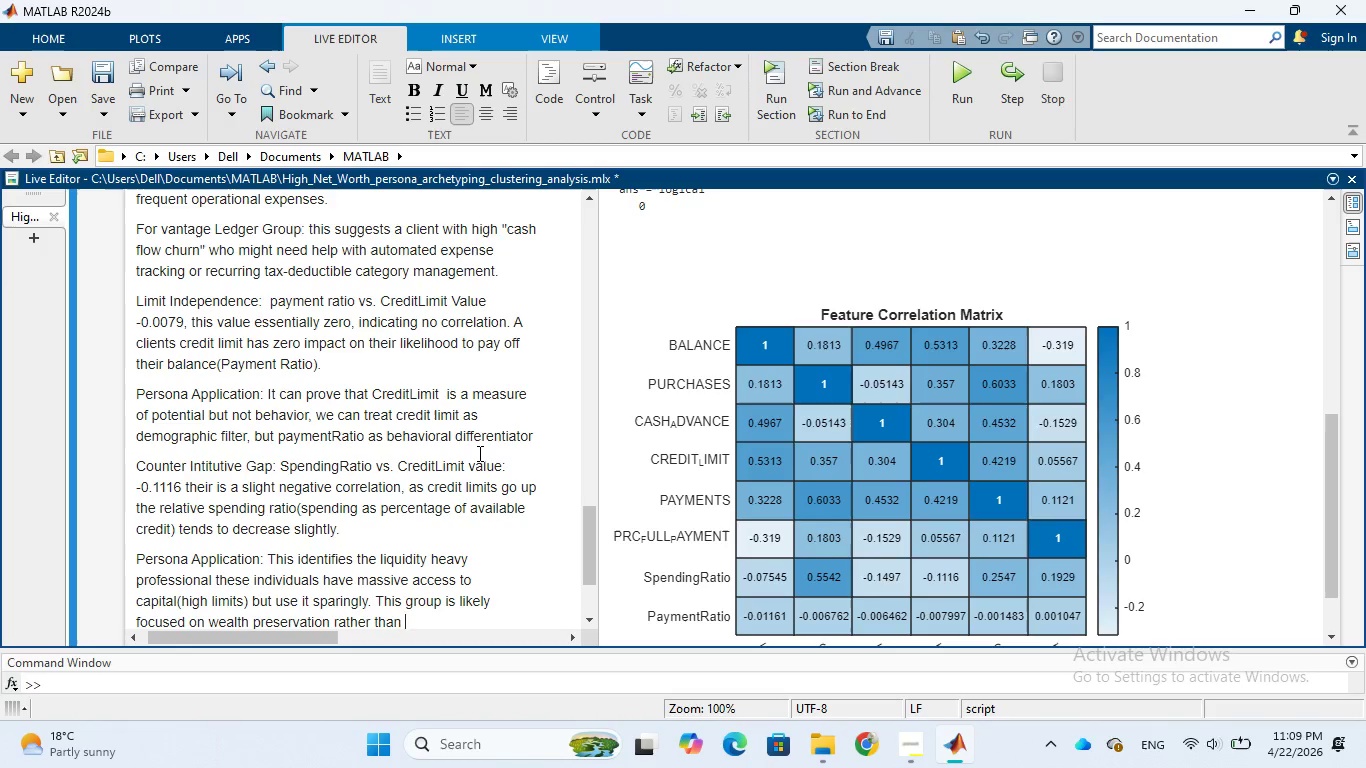 
wait(5.06)
 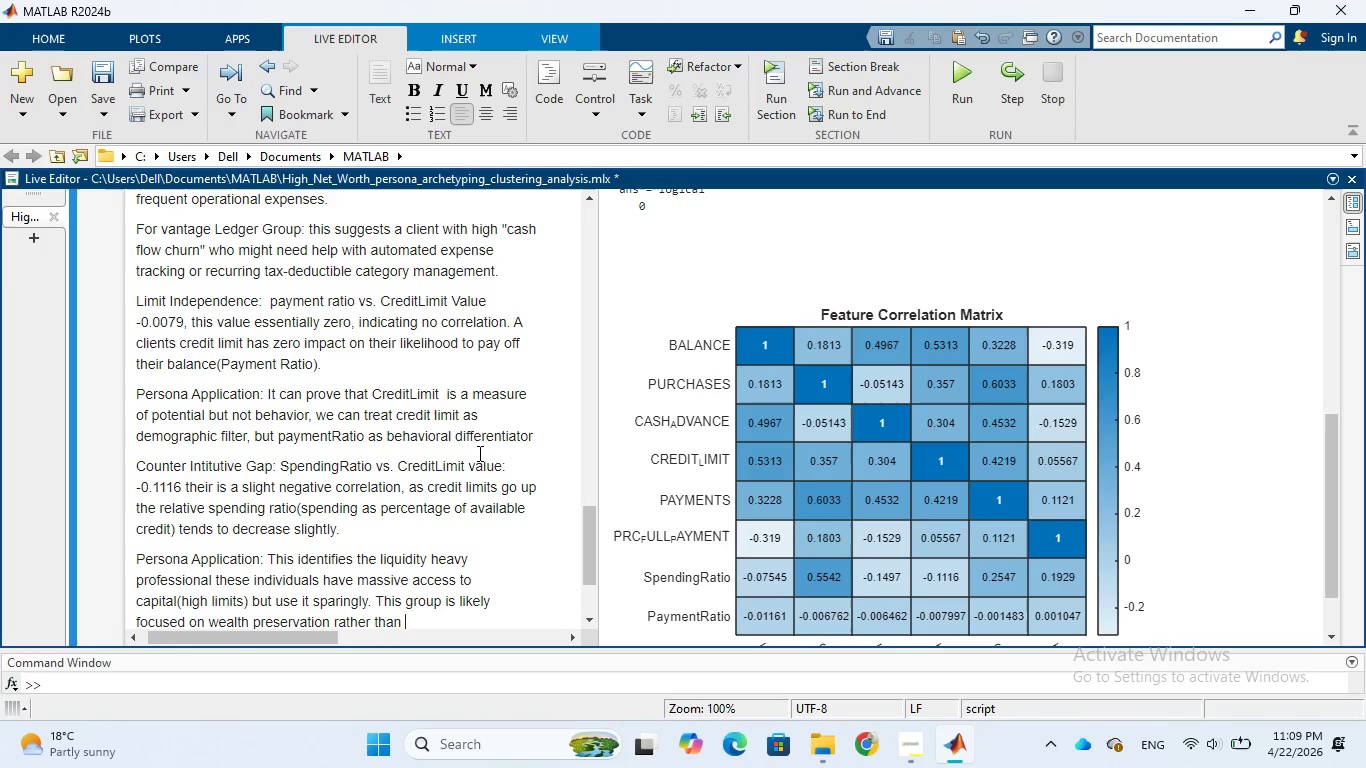 
type(credit )
key(Backspace)
type(-driven growth)
 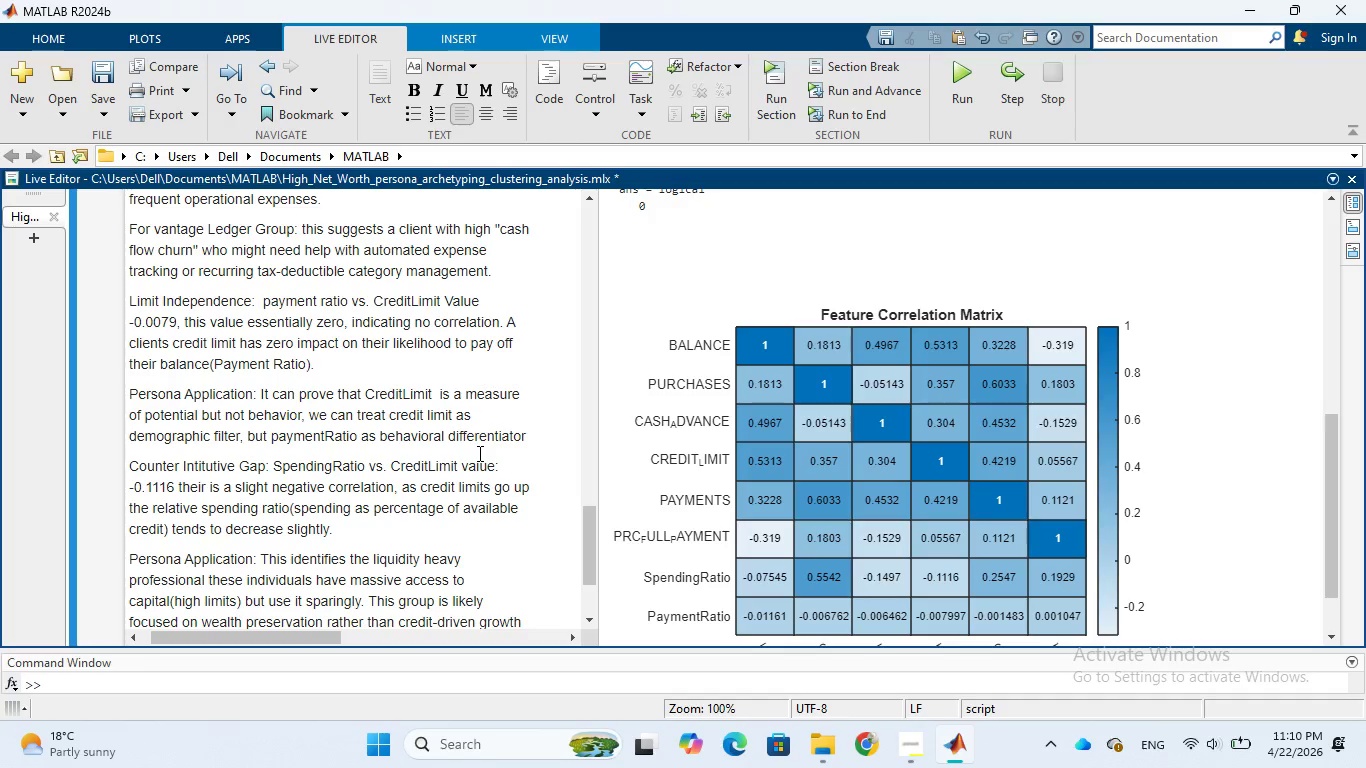 
wait(21.92)
 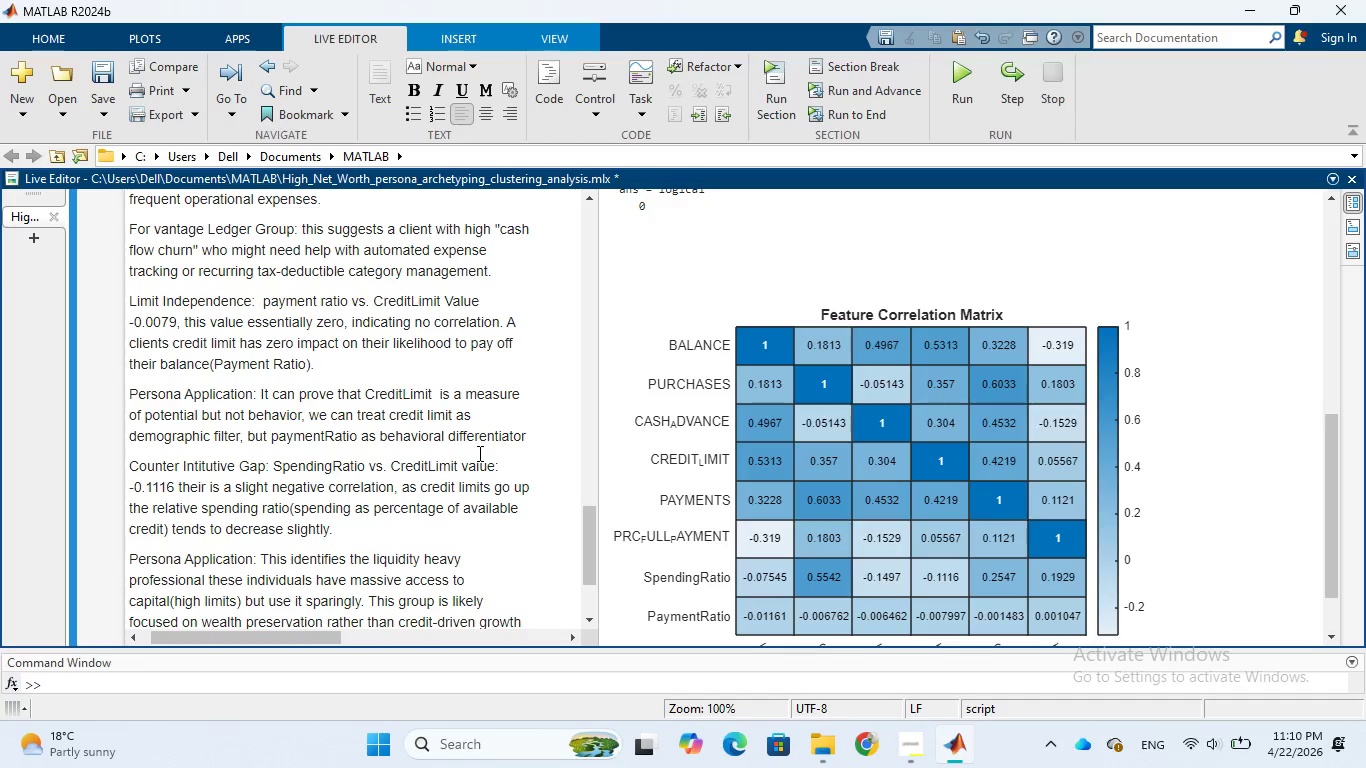 
type(. They are prme targets for )
 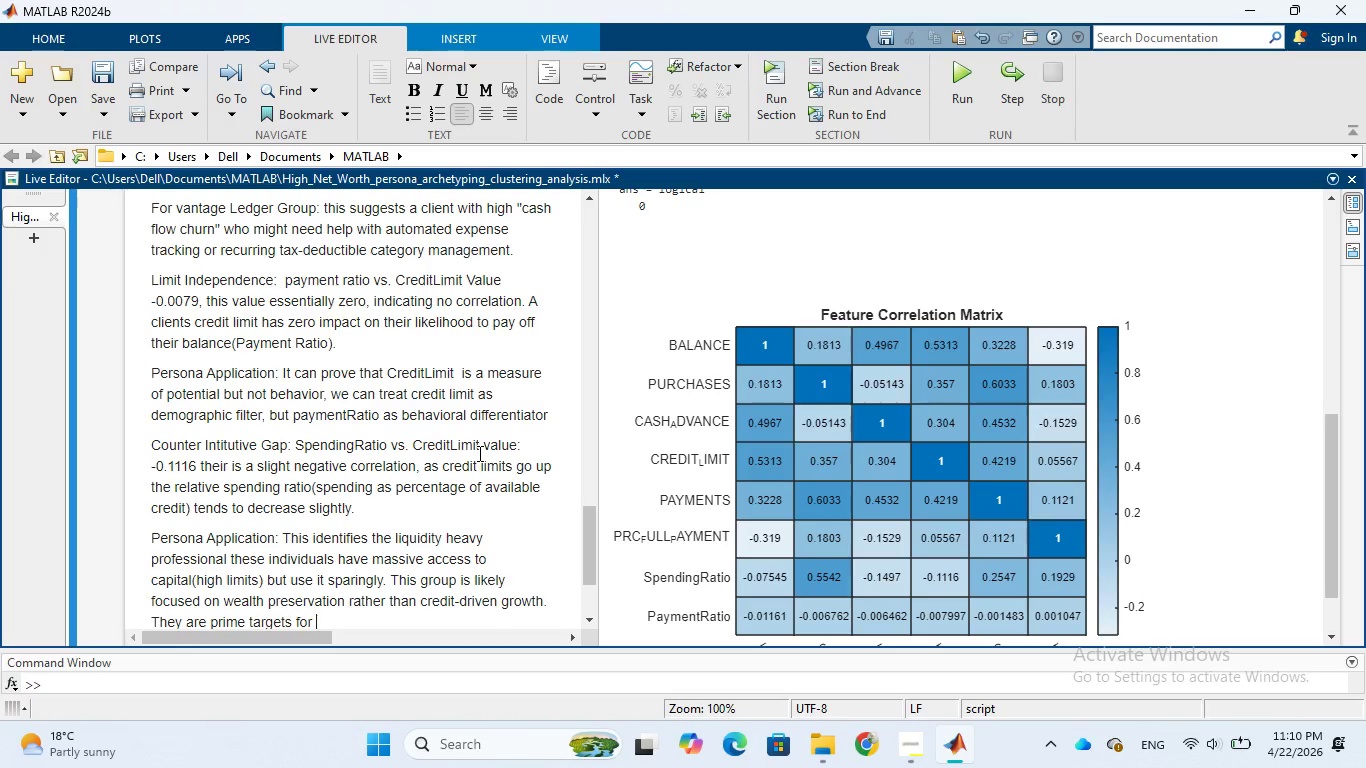 
hold_key(key=I, duration=0.33)
 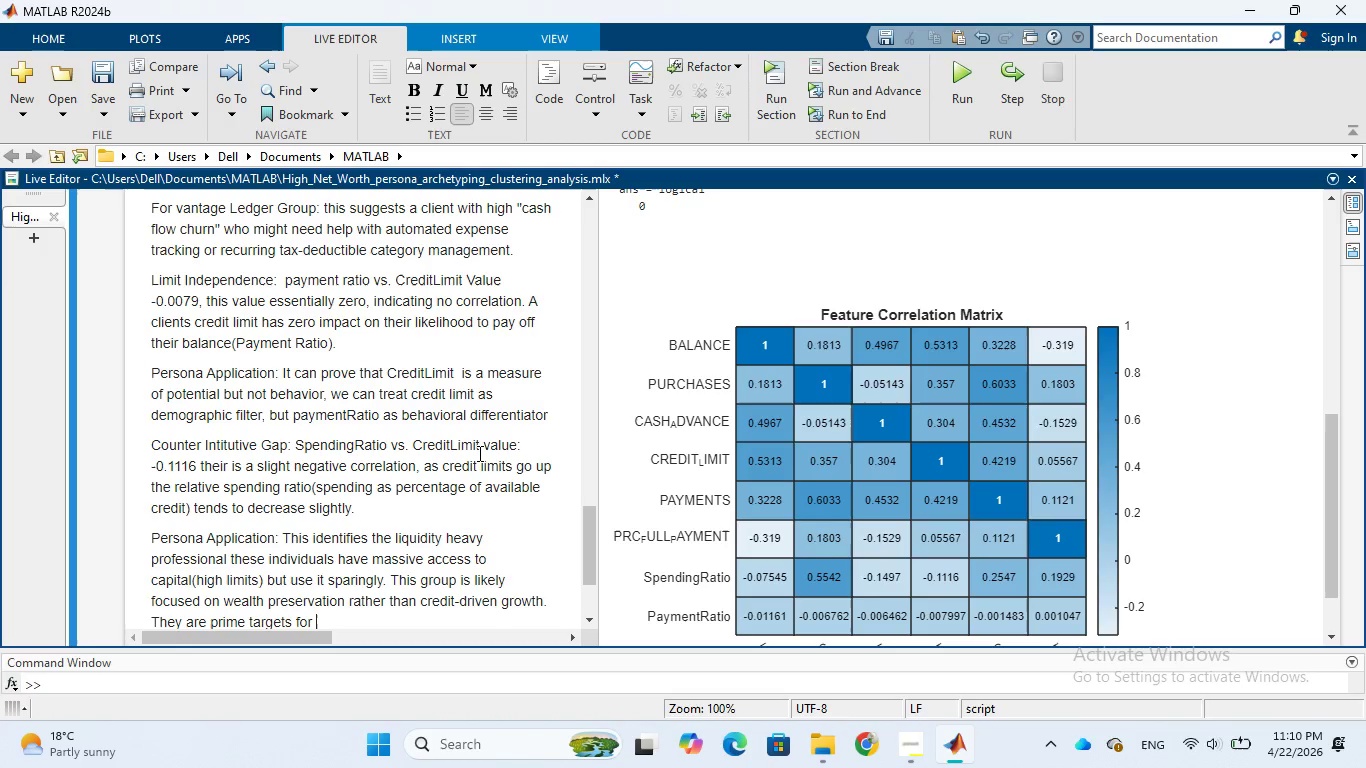 
type(Vantage )
 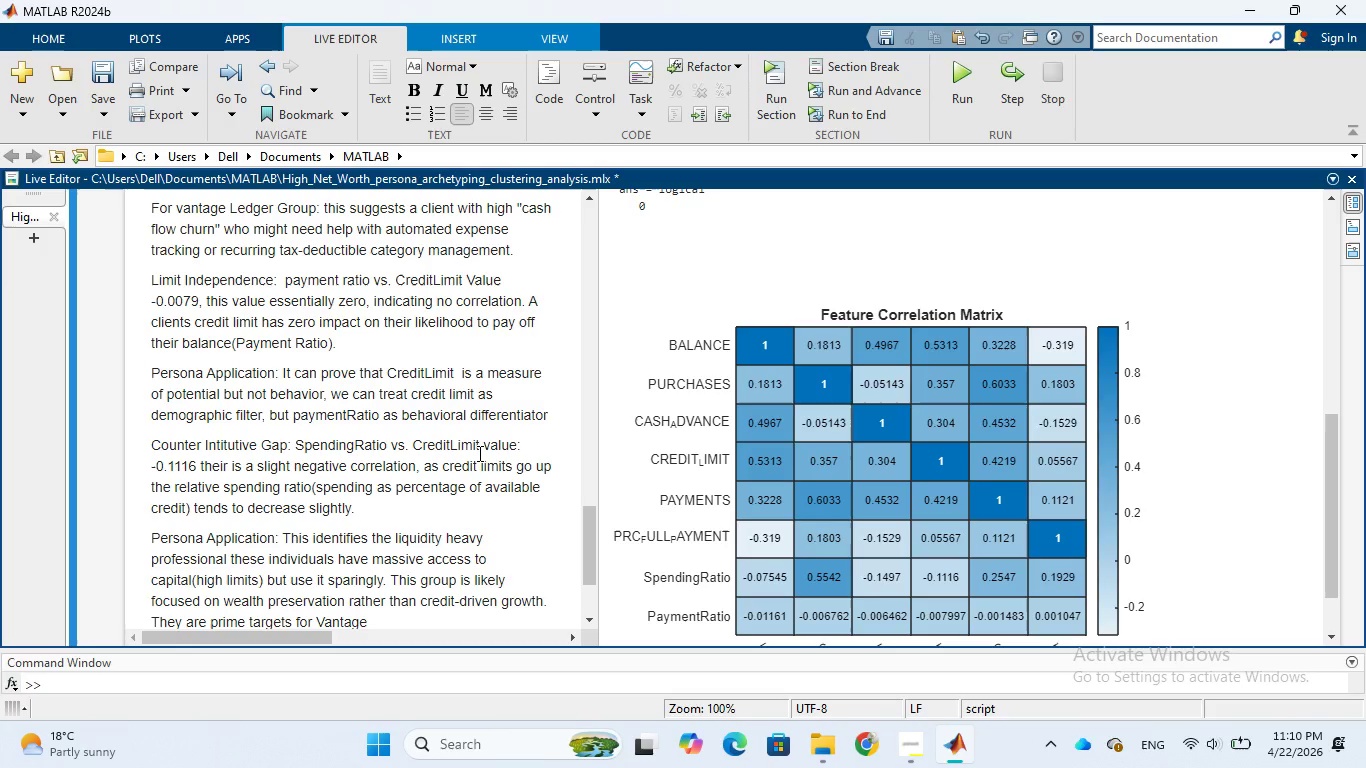 
type(Ledger Group's )
 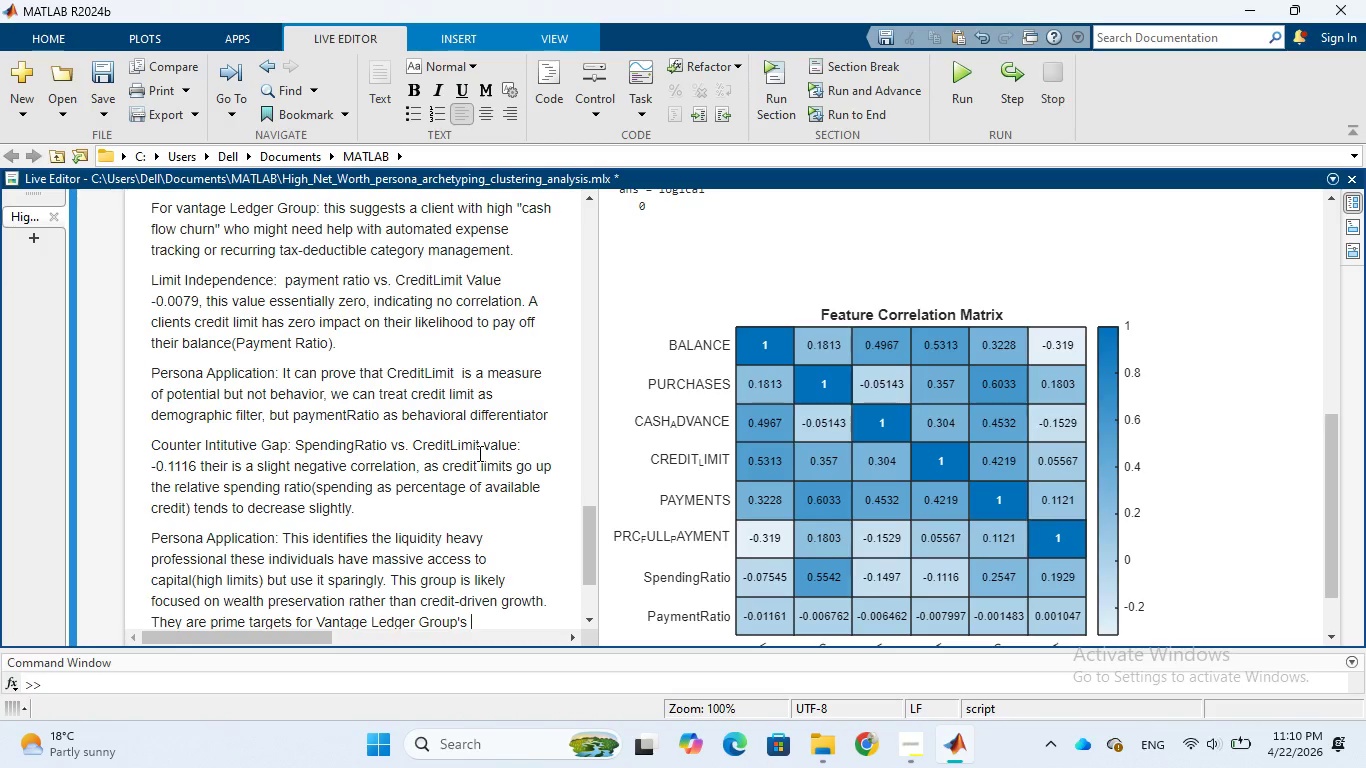 
type(year)
 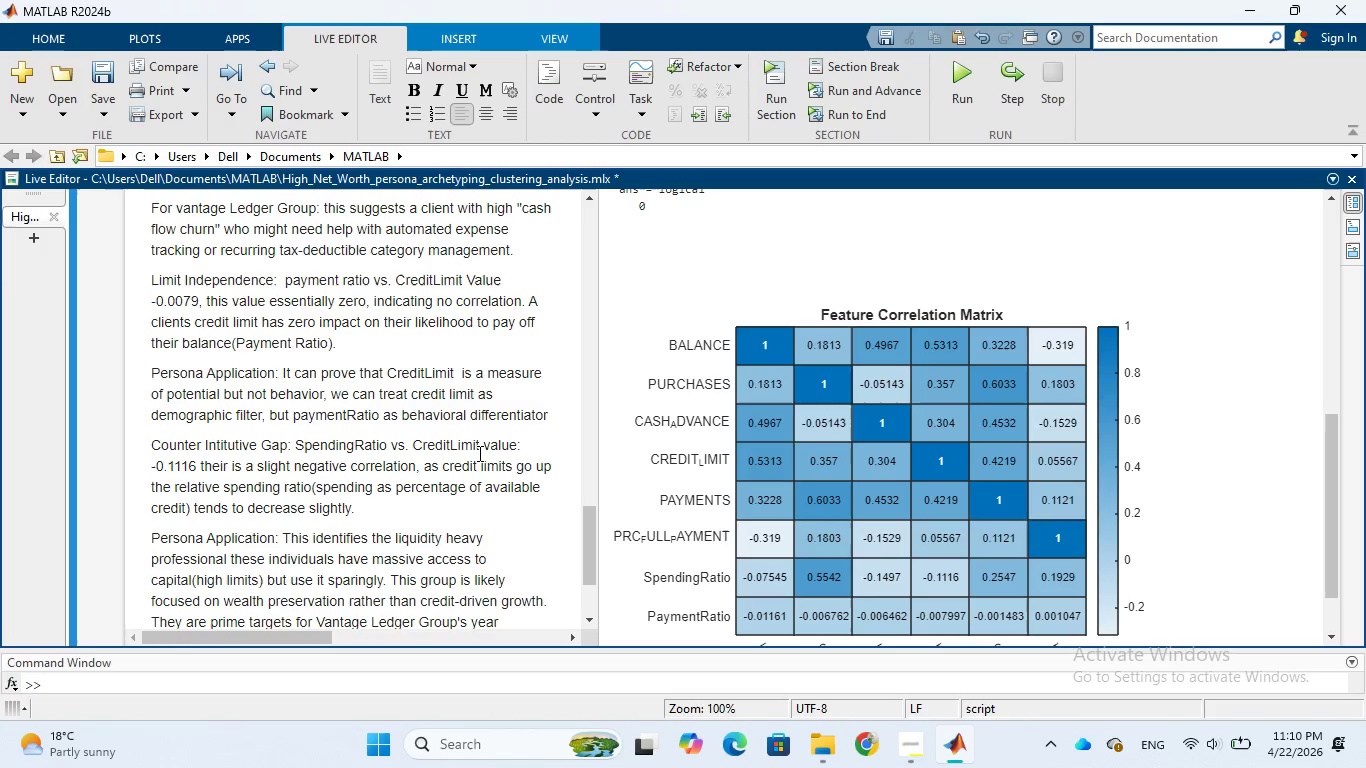 
type( end tax strategy)
 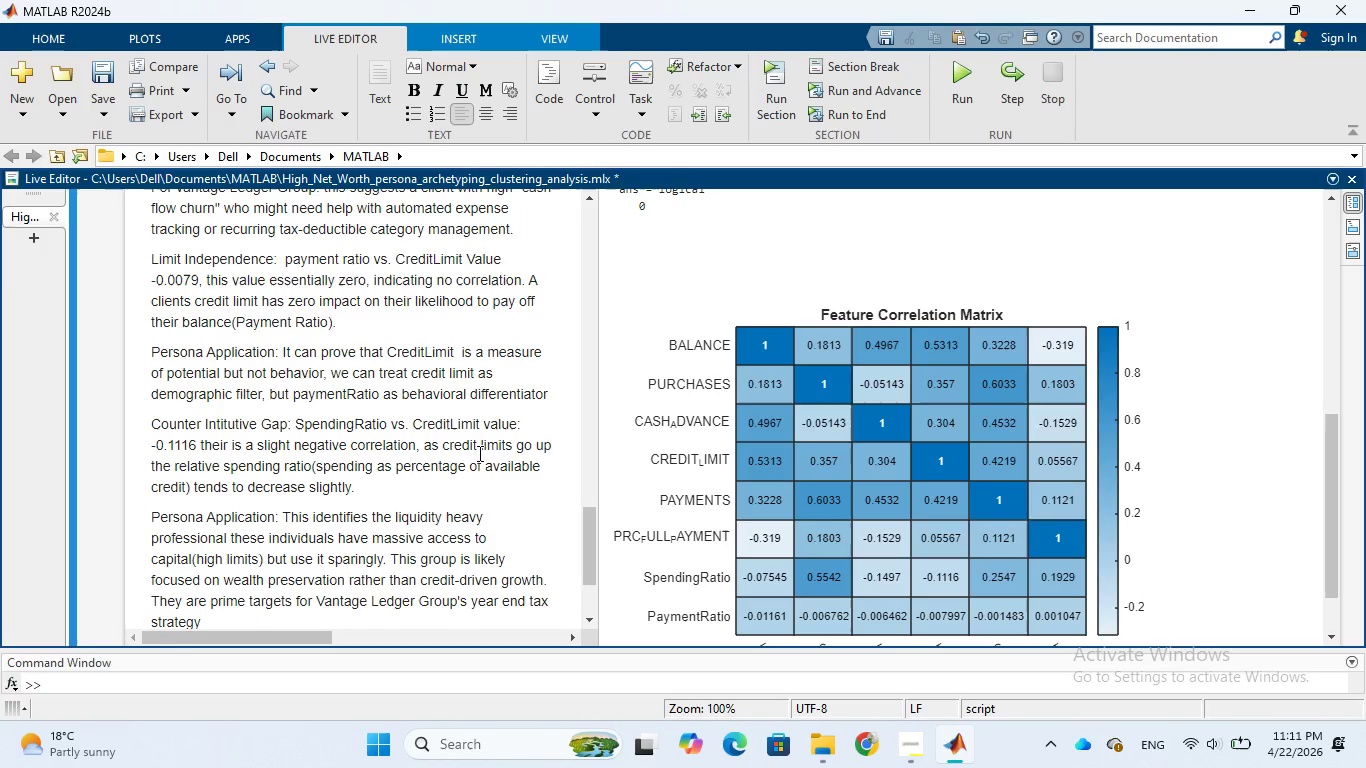 
type(, because they hve rhe )
key(Backspace)
key(Backspace)
key(Backspace)
key(Backspace)
type(the liquid assets)
 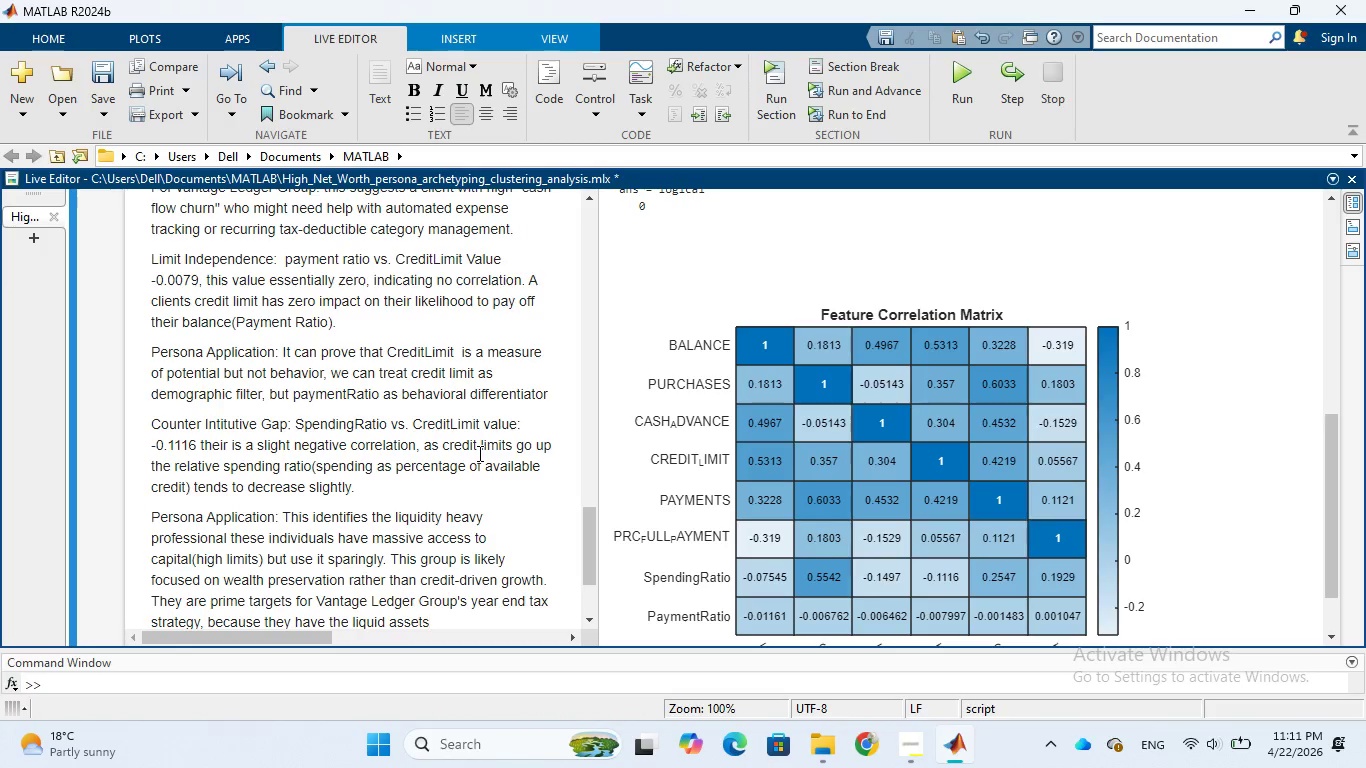 
wait(11.31)
 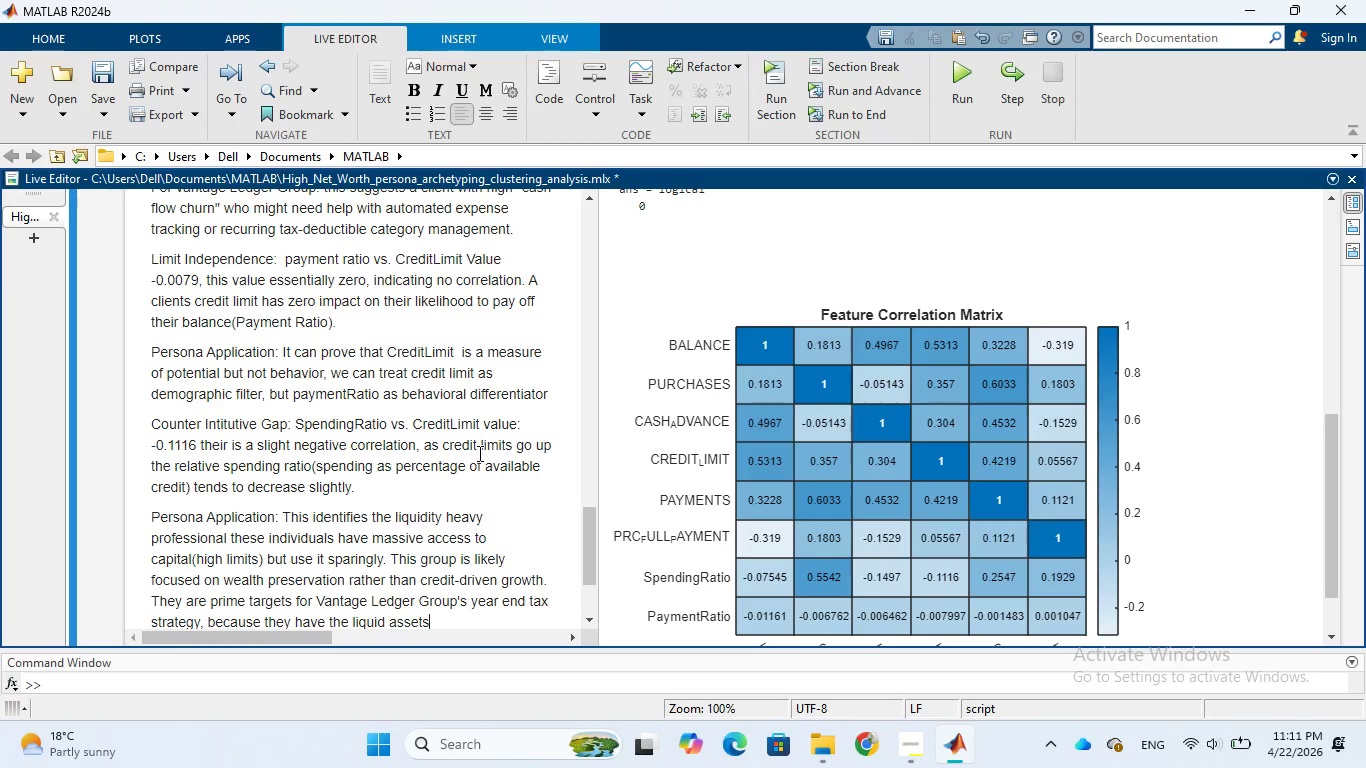 
scroll: coordinate [490, 430], scroll_direction: down, amount: 2.0
 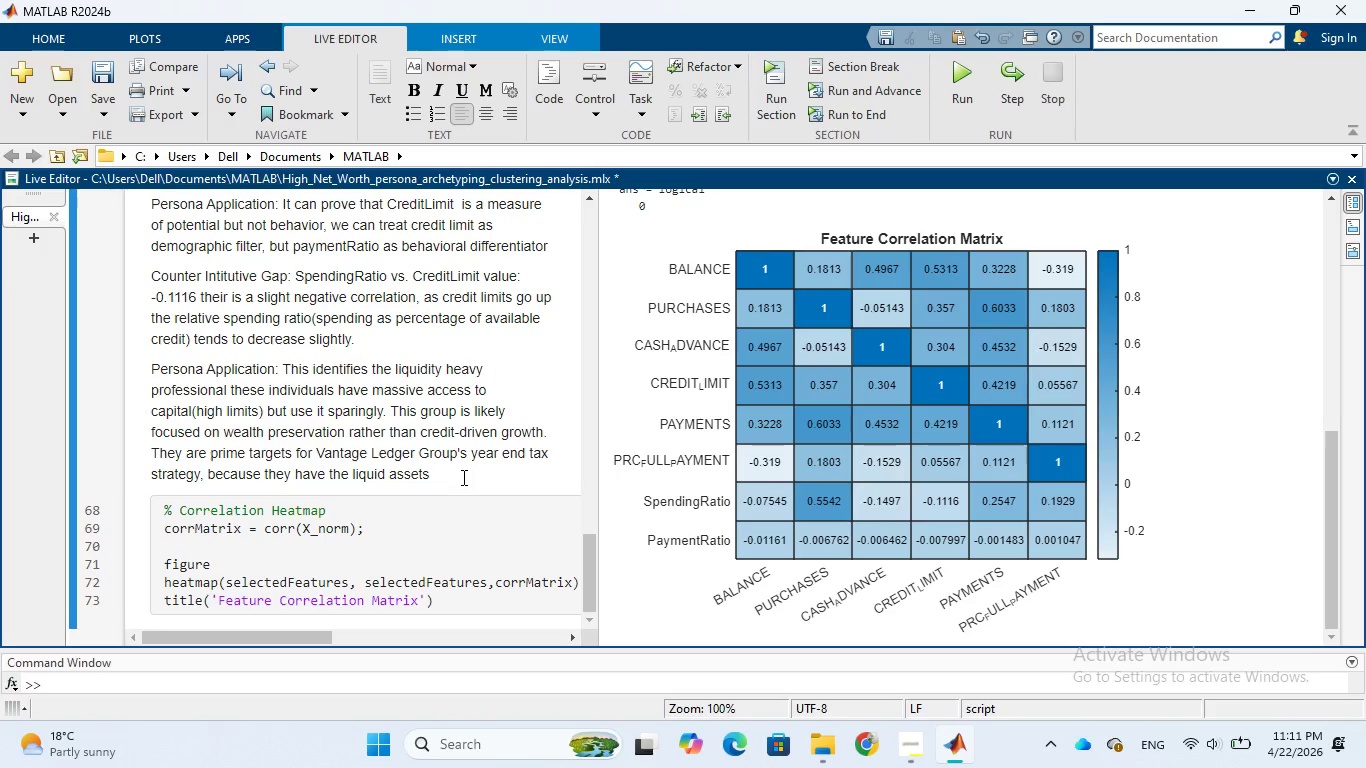 
wait(16.43)
 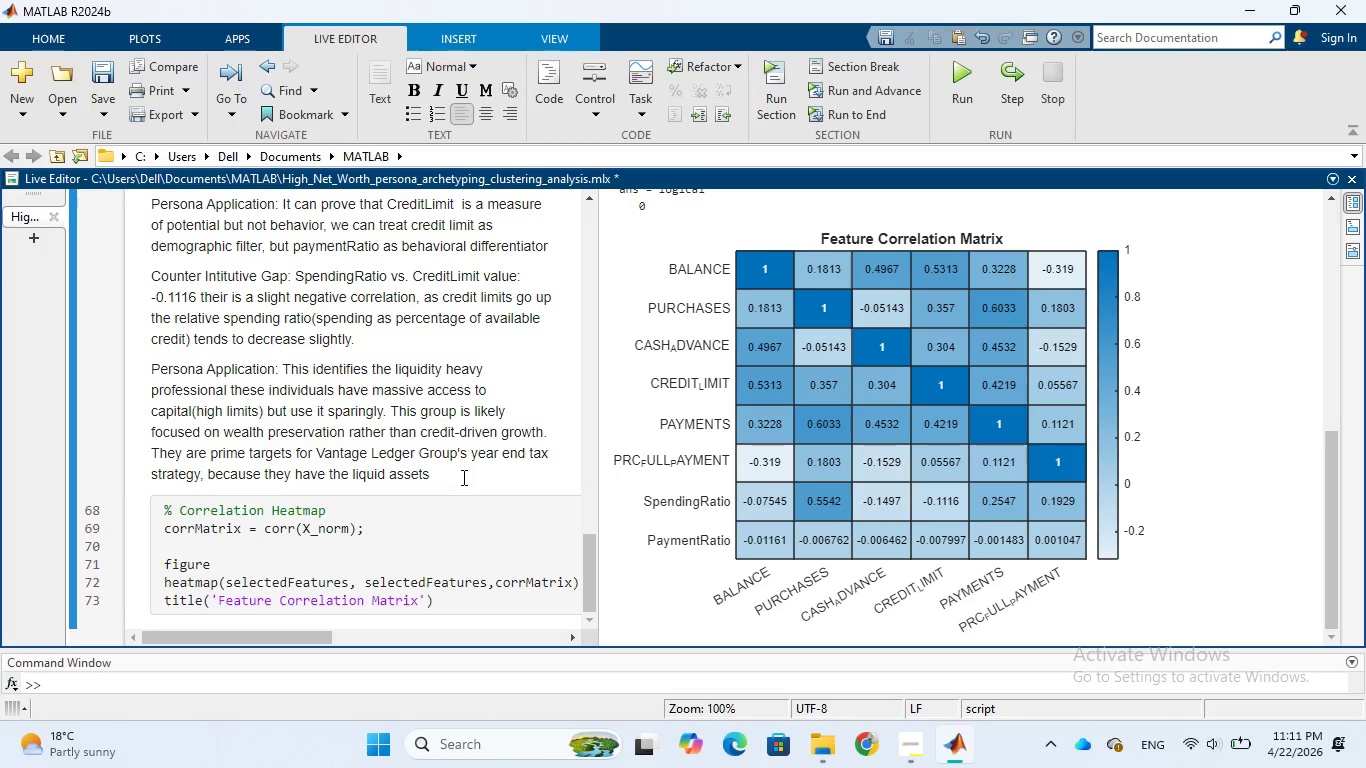 
type( available)
 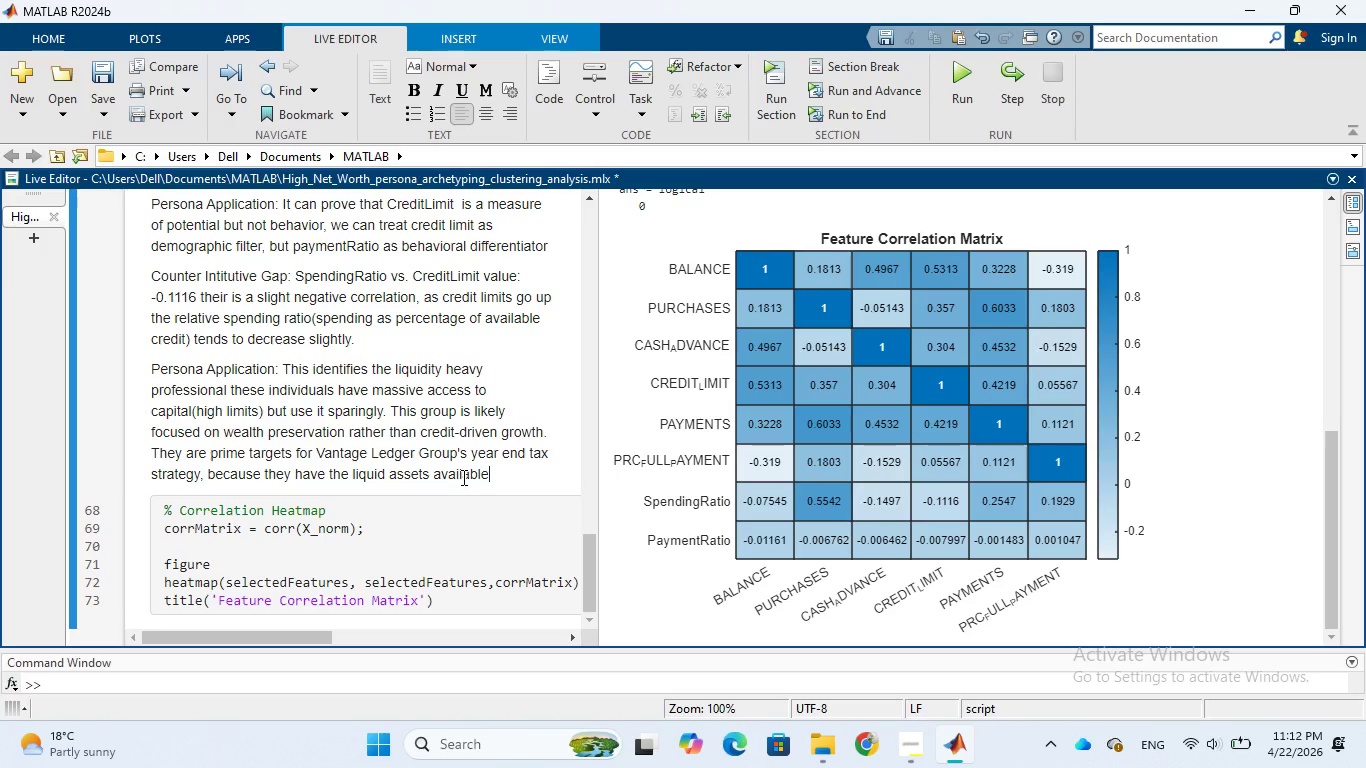 
wait(5.11)
 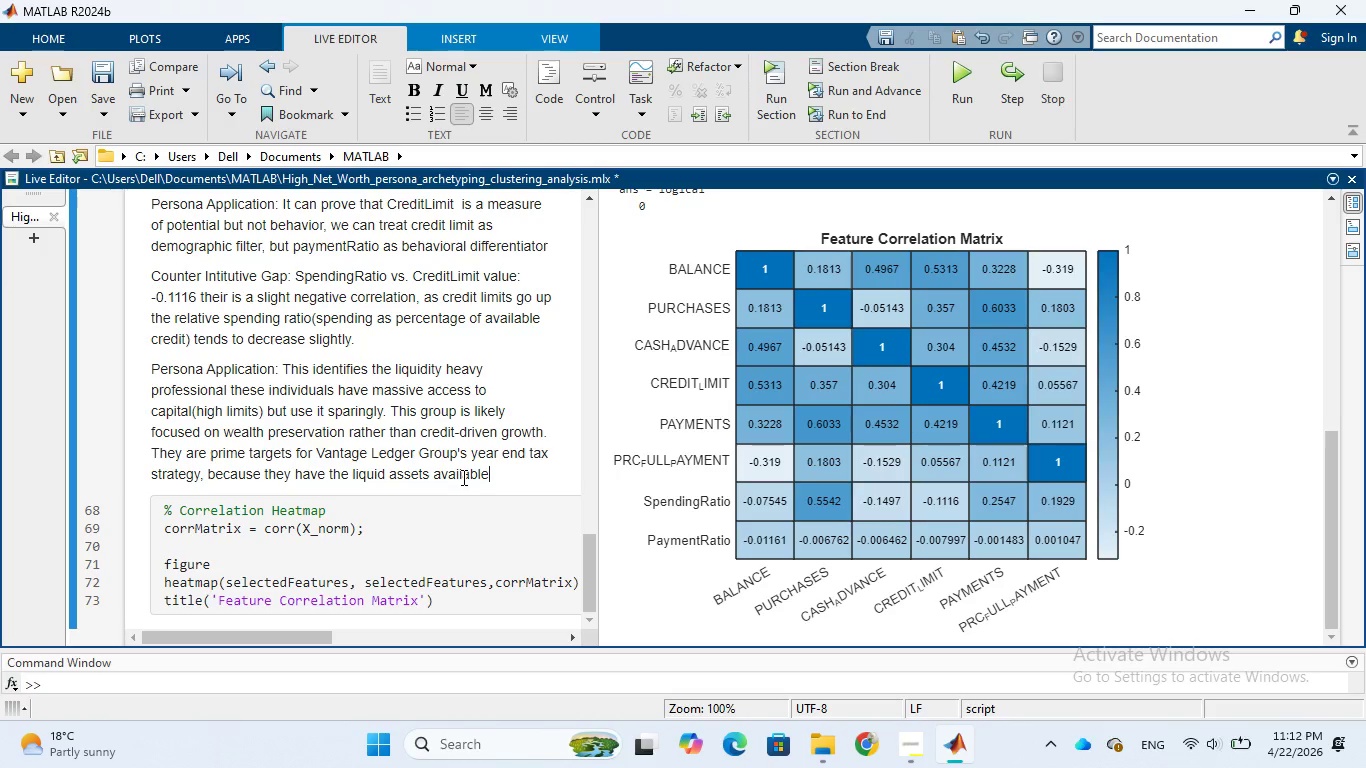 
type( to make last )
 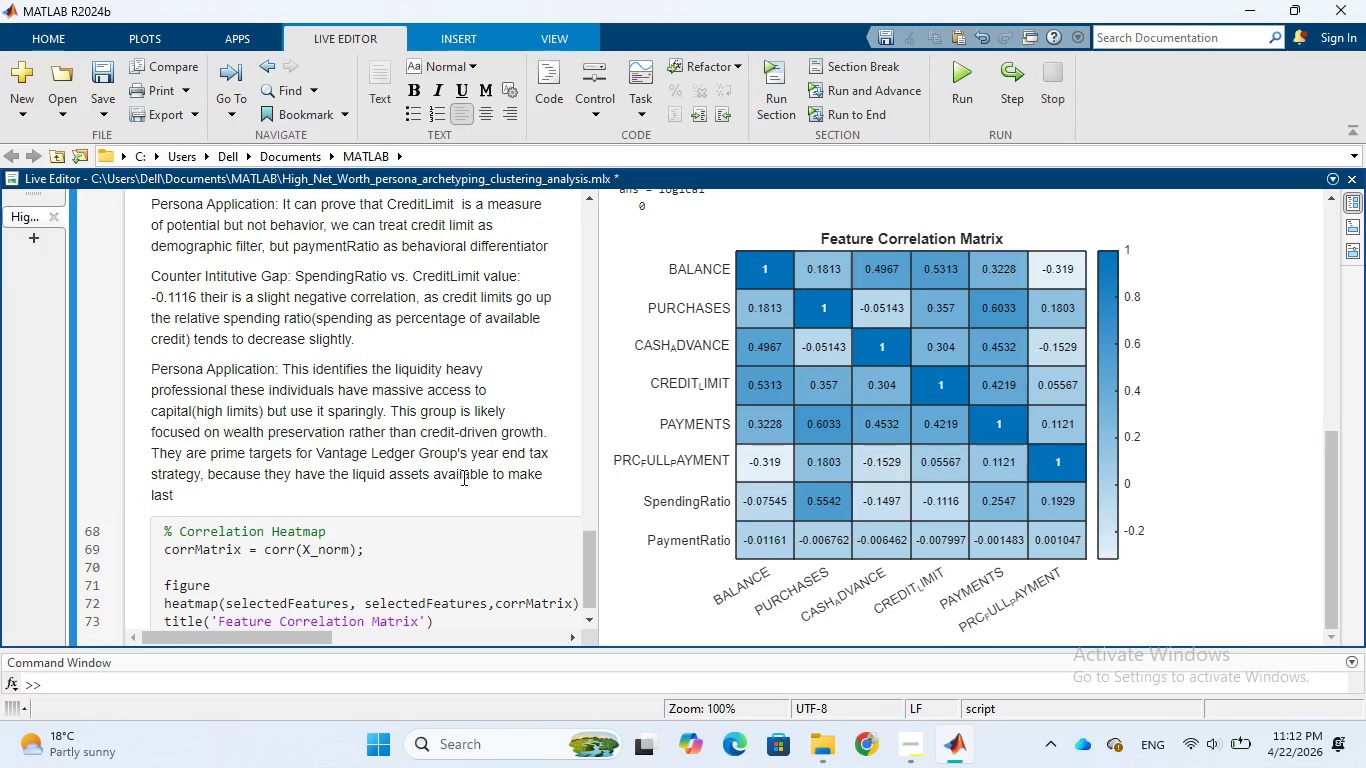 
type(minie )
key(Backspace)
key(Backspace)
key(Backspace)
key(Backspace)
type(ute tax )
key(Backspace)
type(-advantaged)
 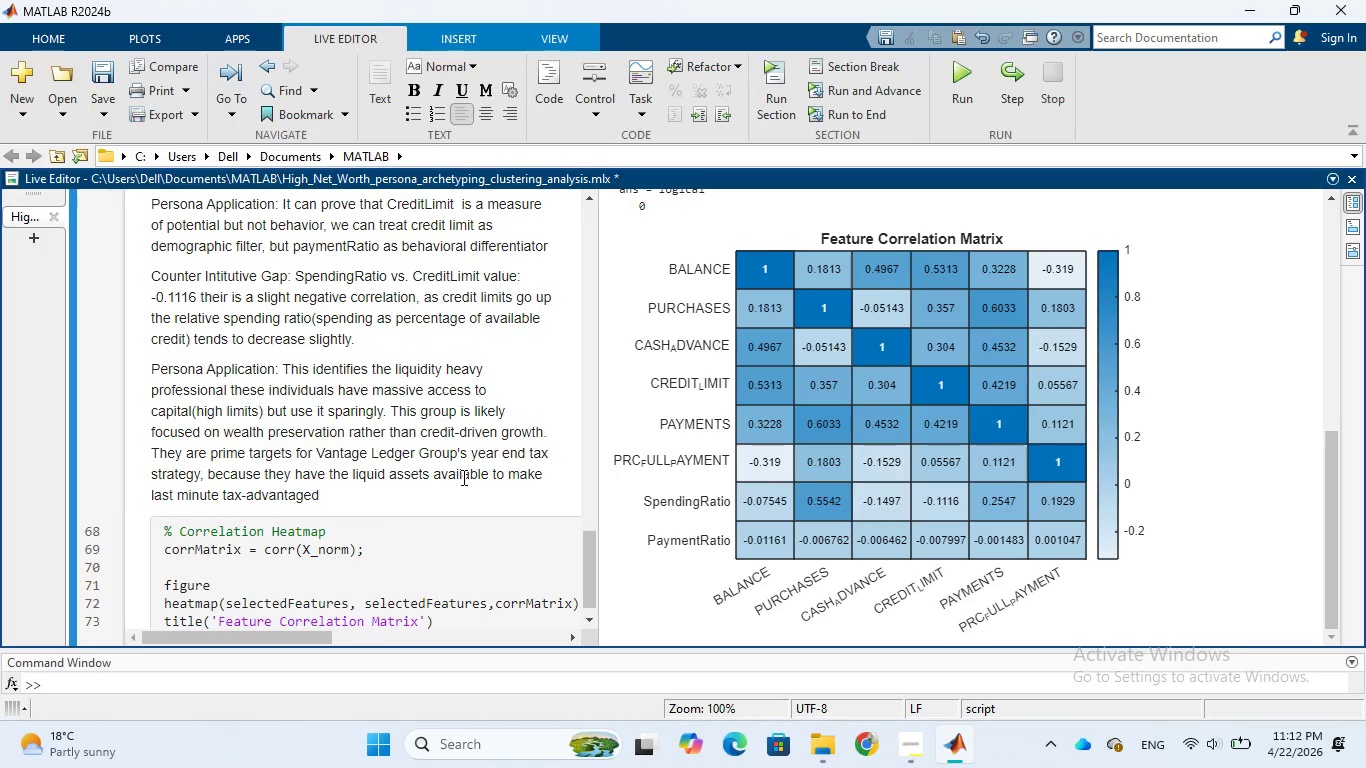 
wait(6.59)
 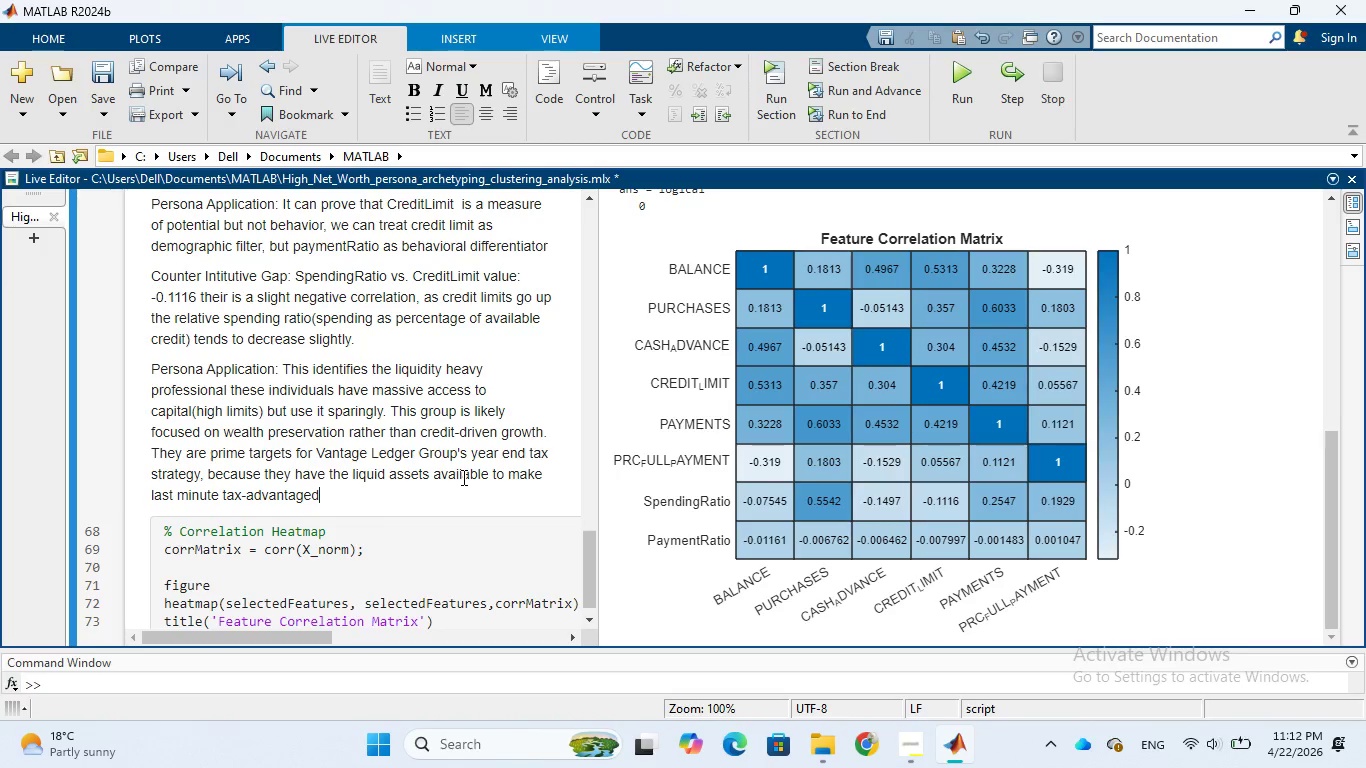 
type( investments)
 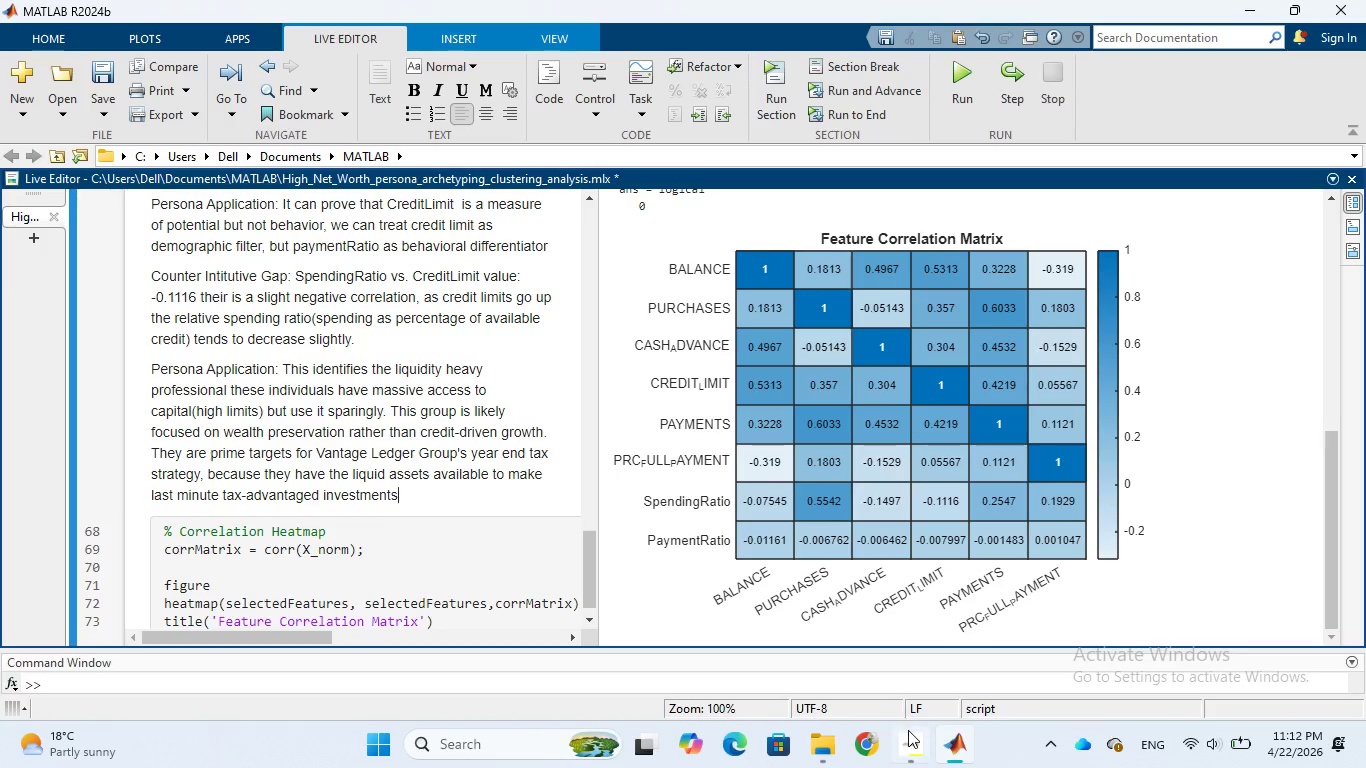 
wait(6.64)
 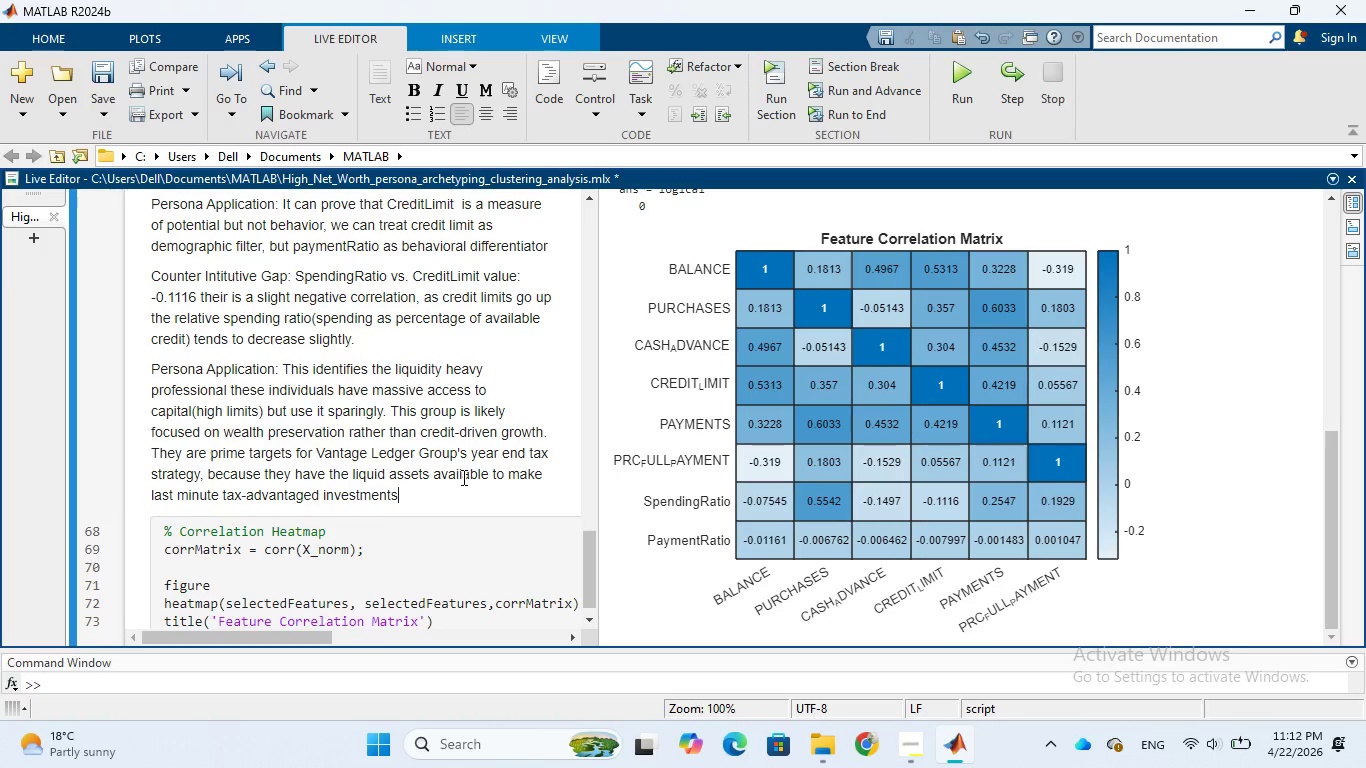 
left_click([894, 624])